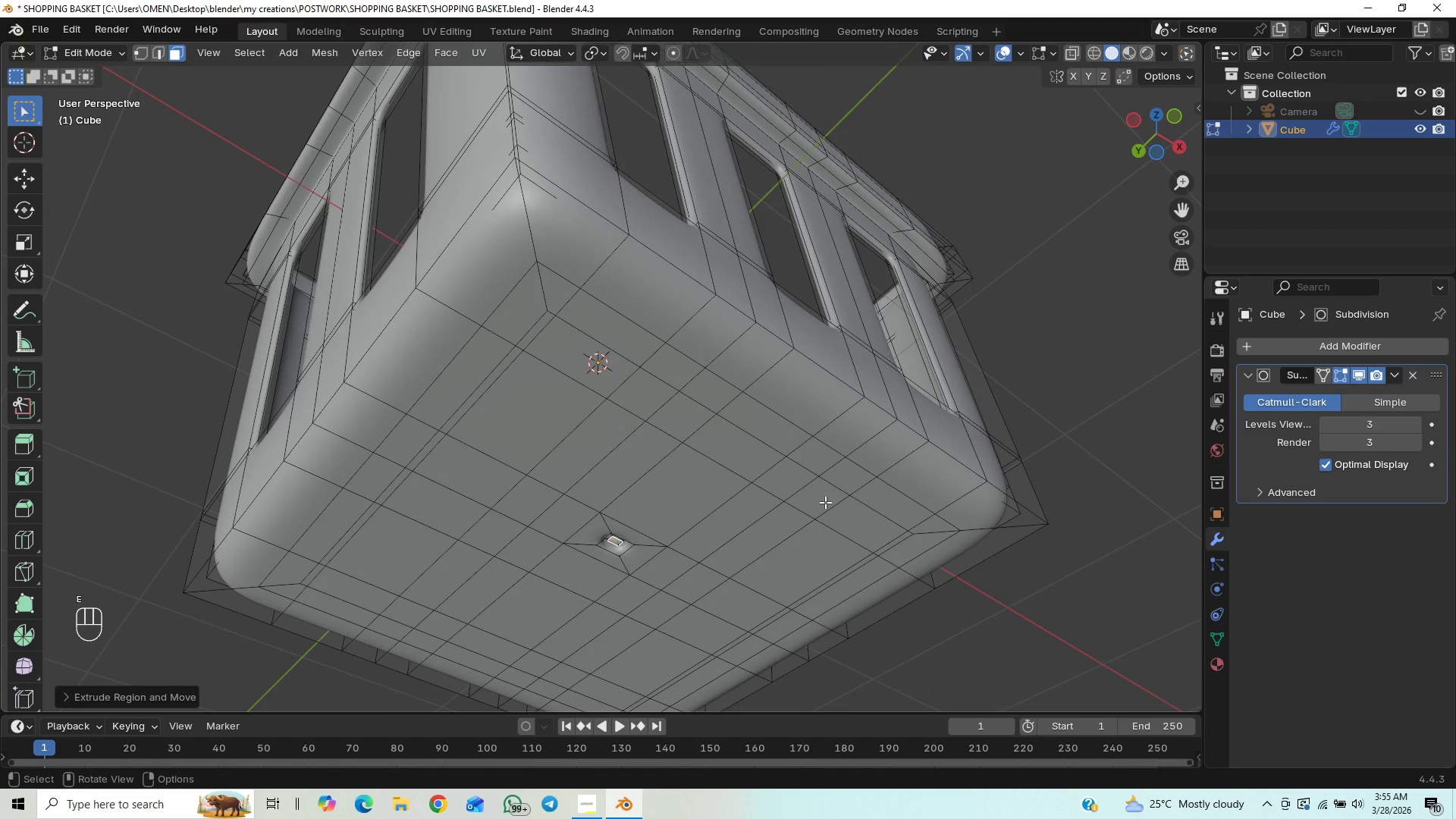 
left_click([825, 502])
 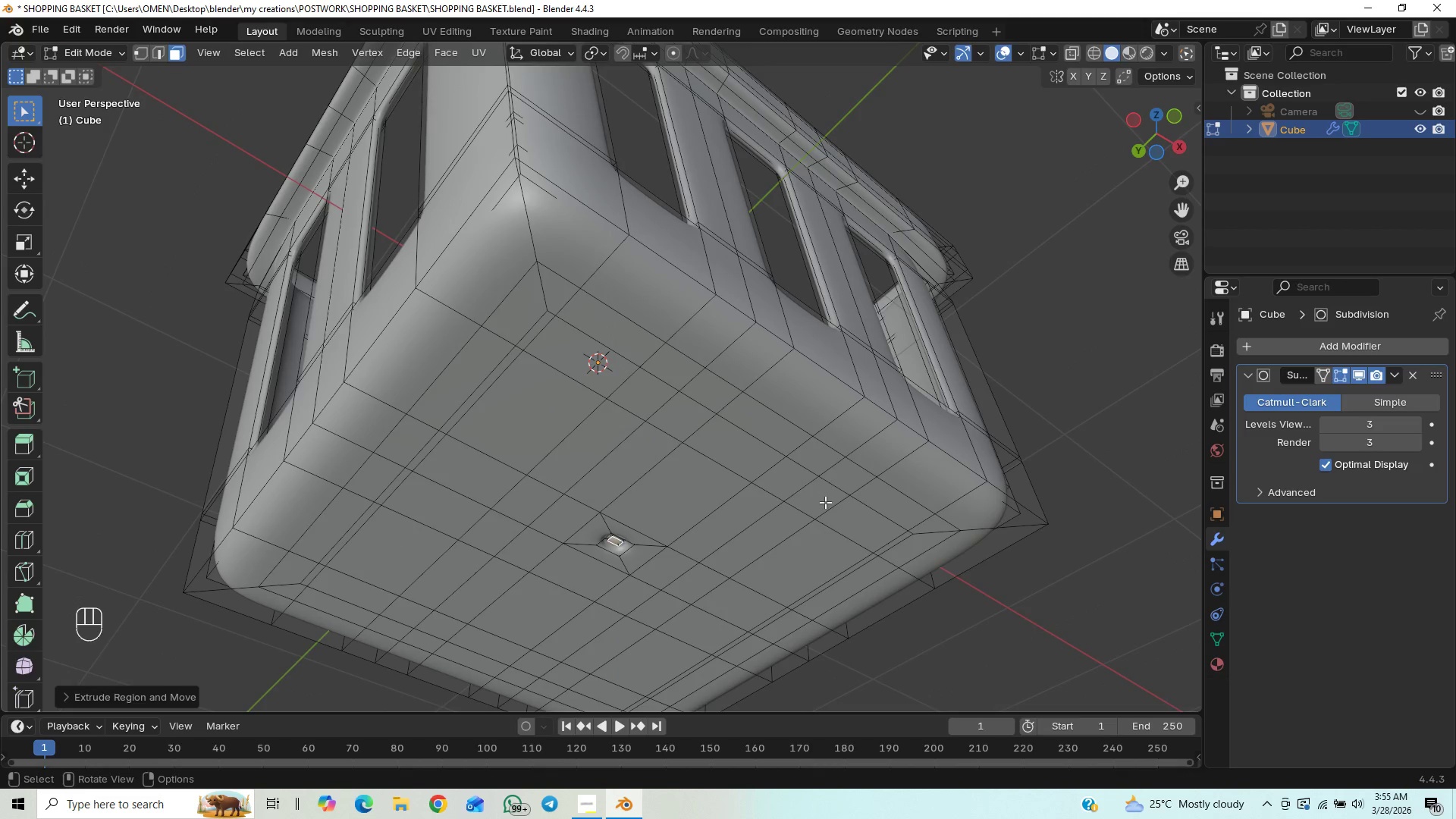 
key(Tab)
 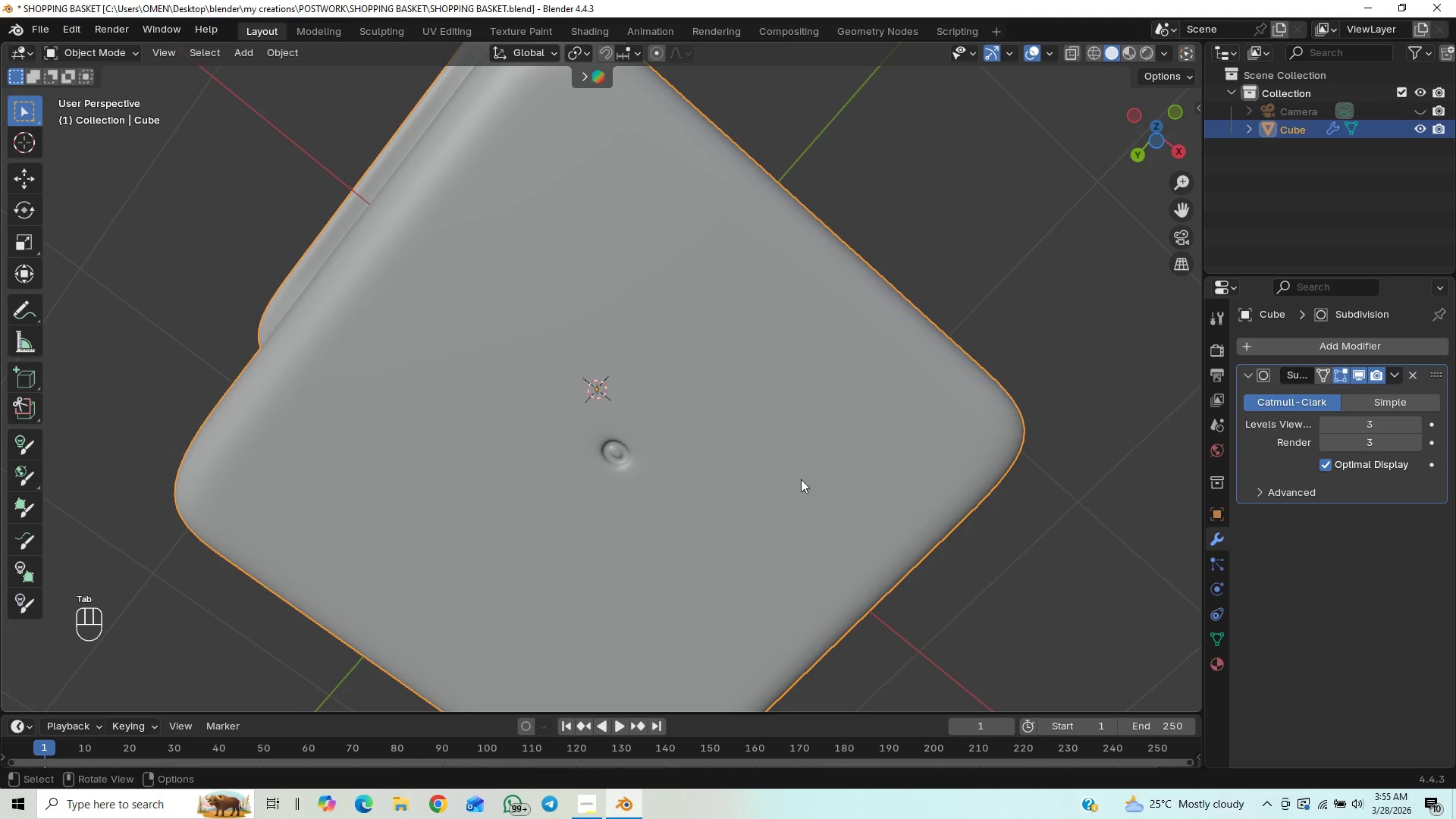 
hold_key(key=ControlLeft, duration=0.75)
 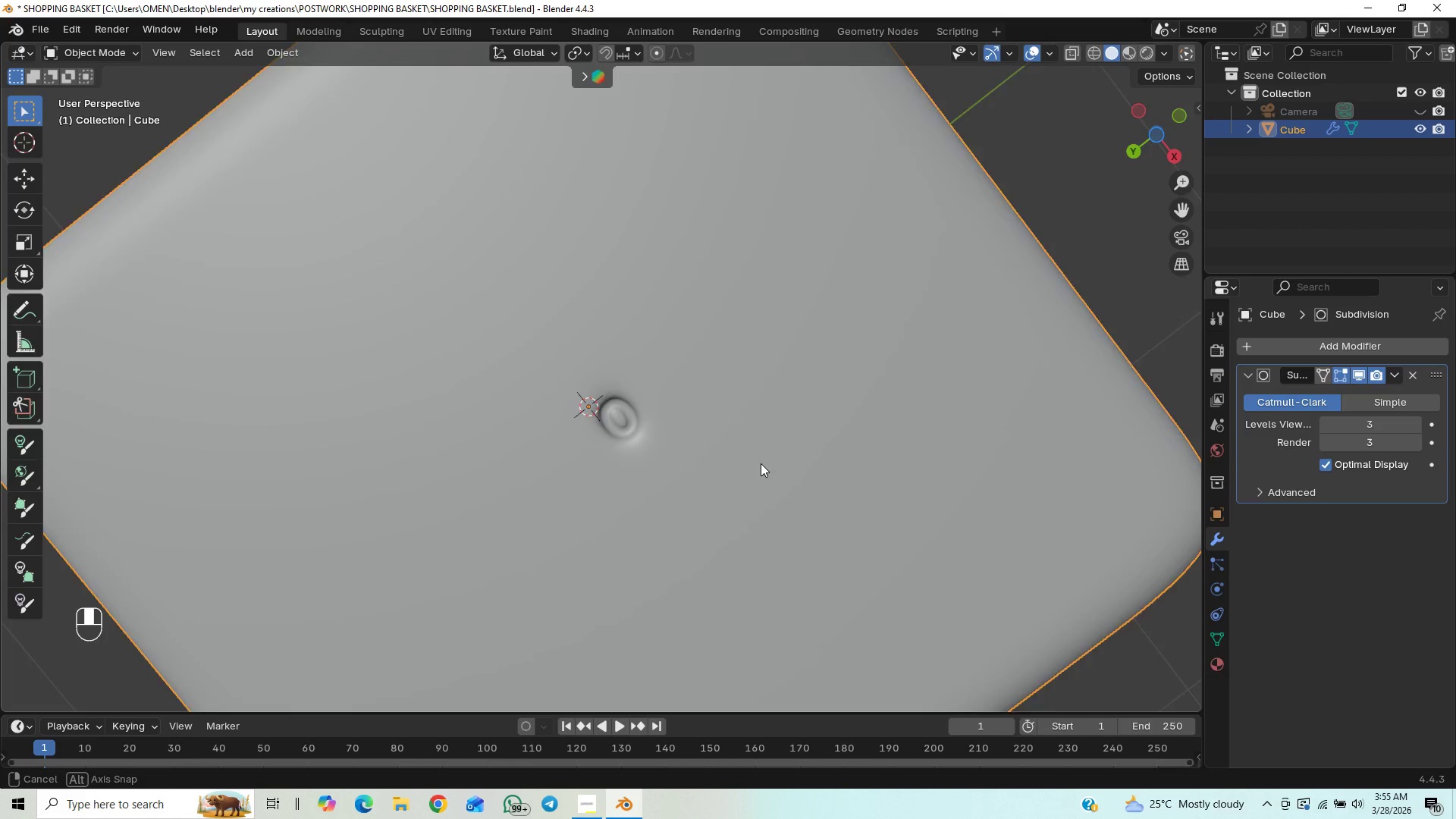 
key(Control+Z)
 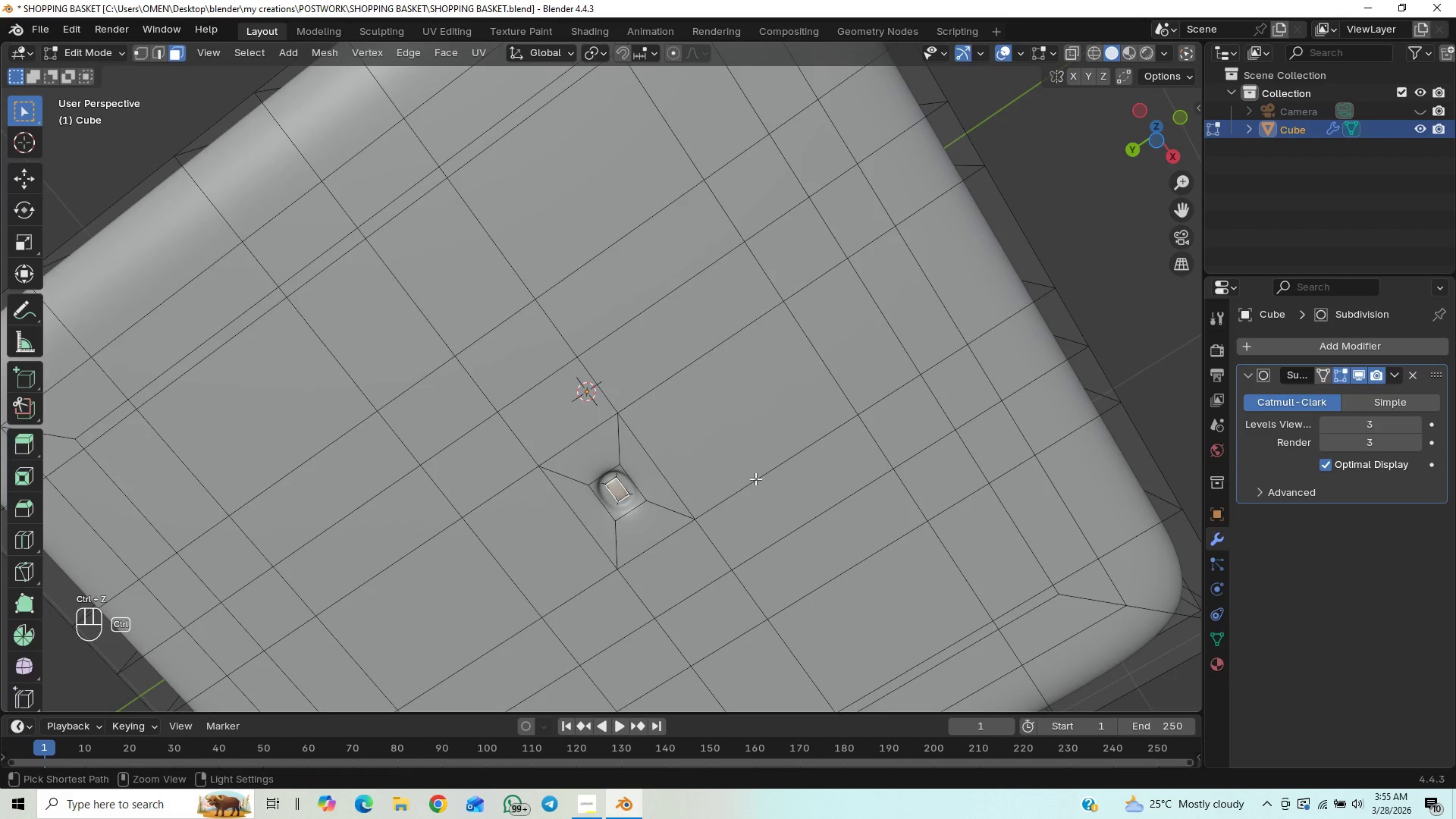 
key(Control+Z)
 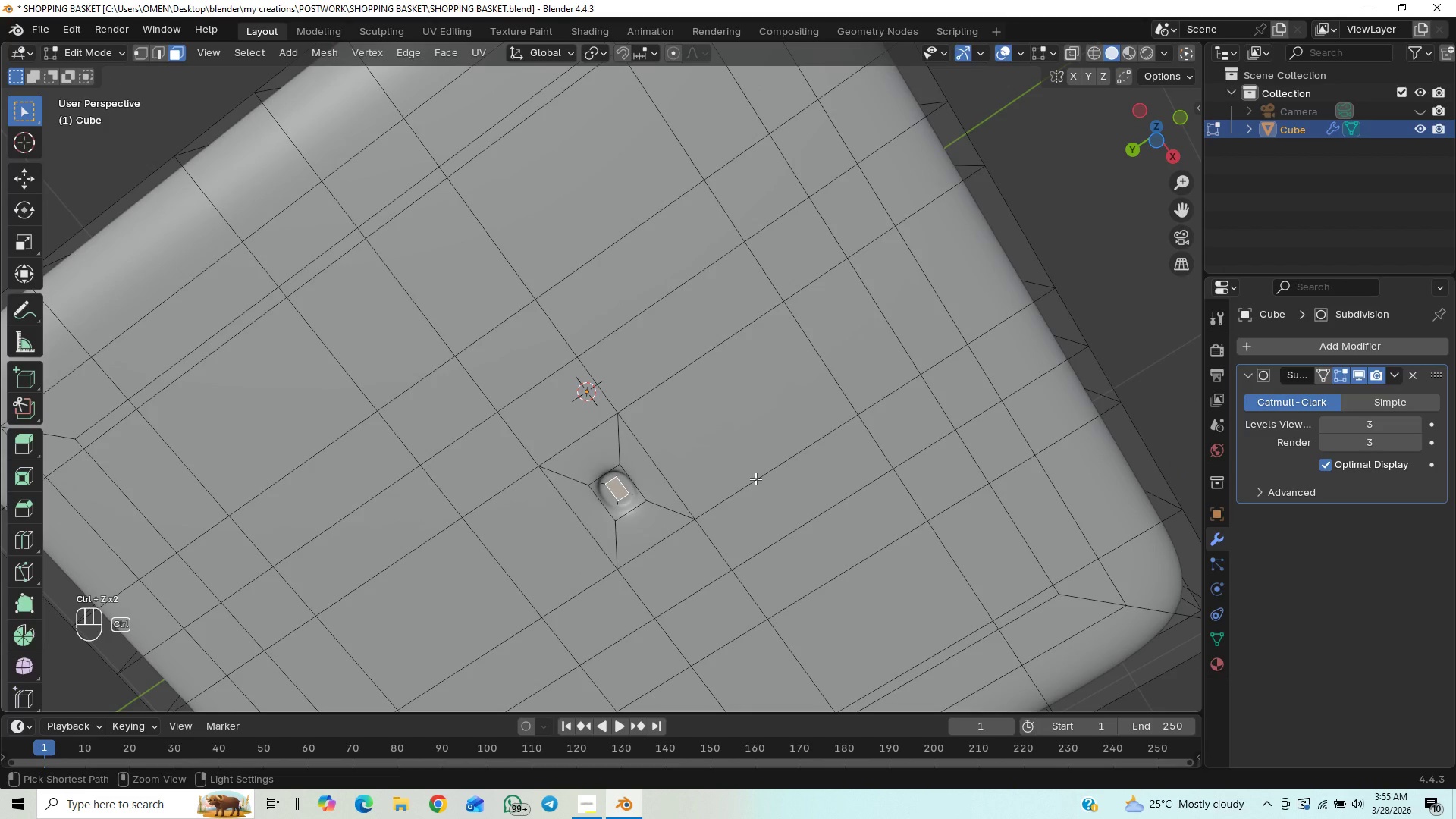 
key(Control+Z)
 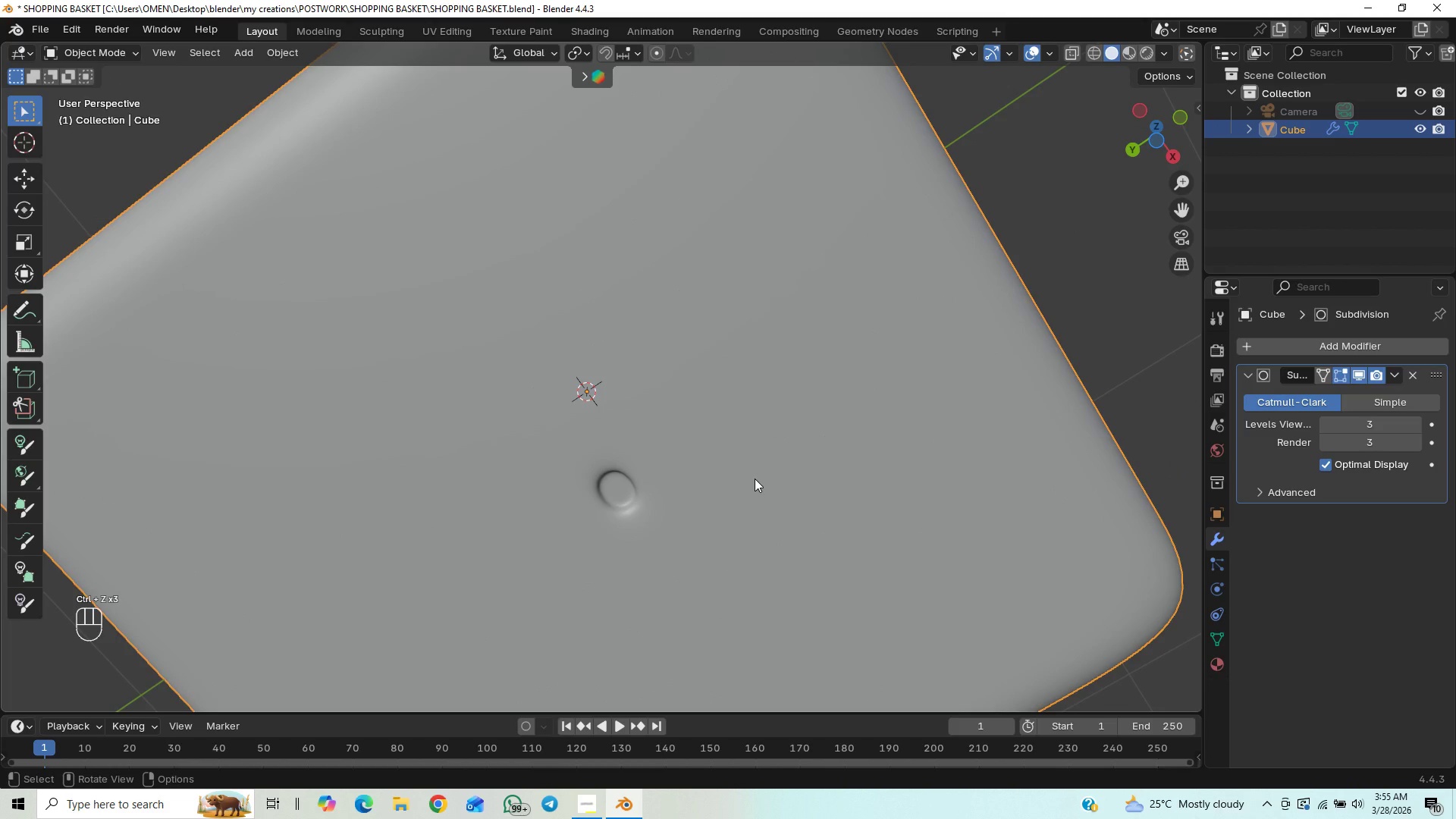 
key(Tab)
 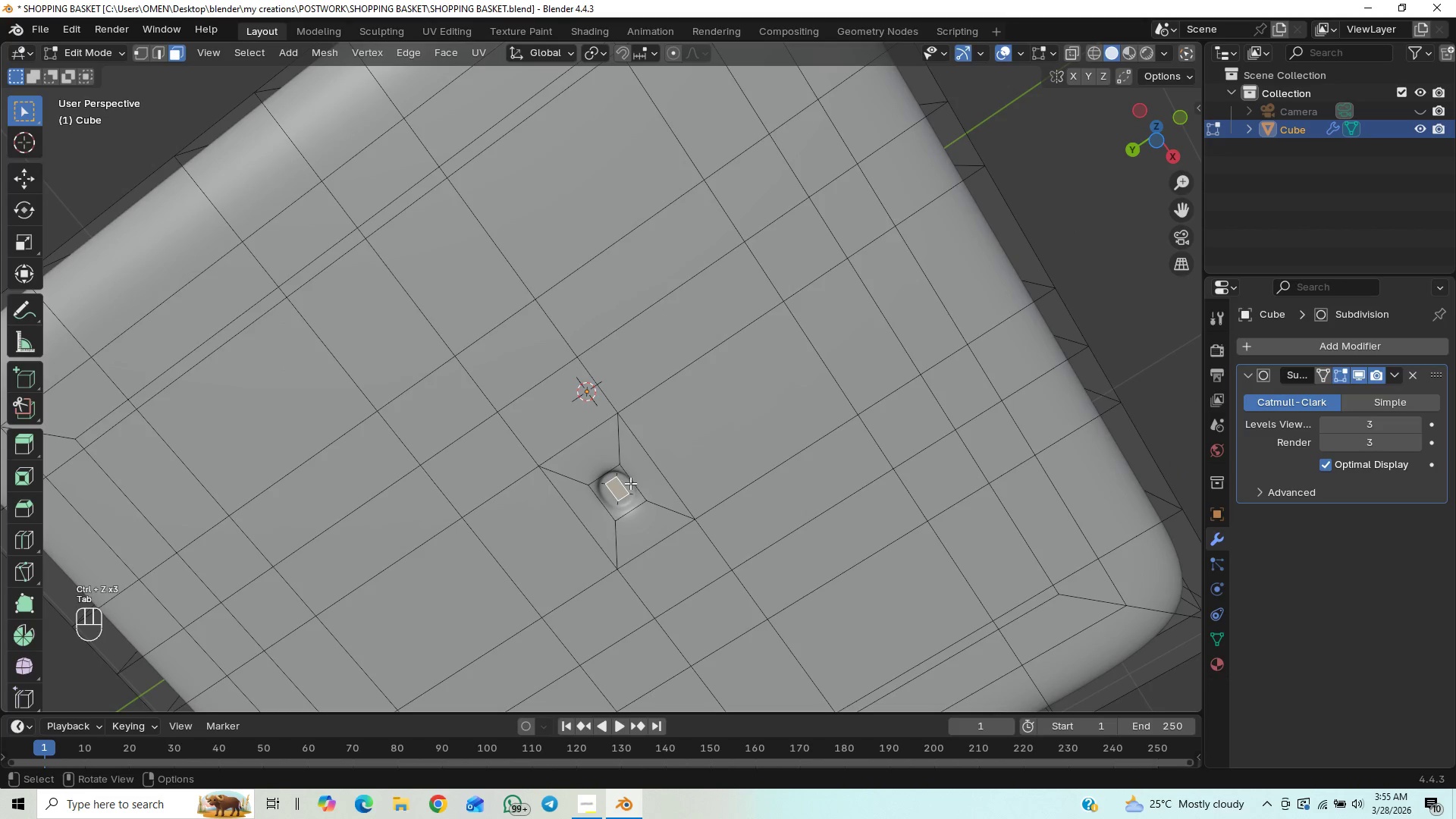 
left_click([632, 479])
 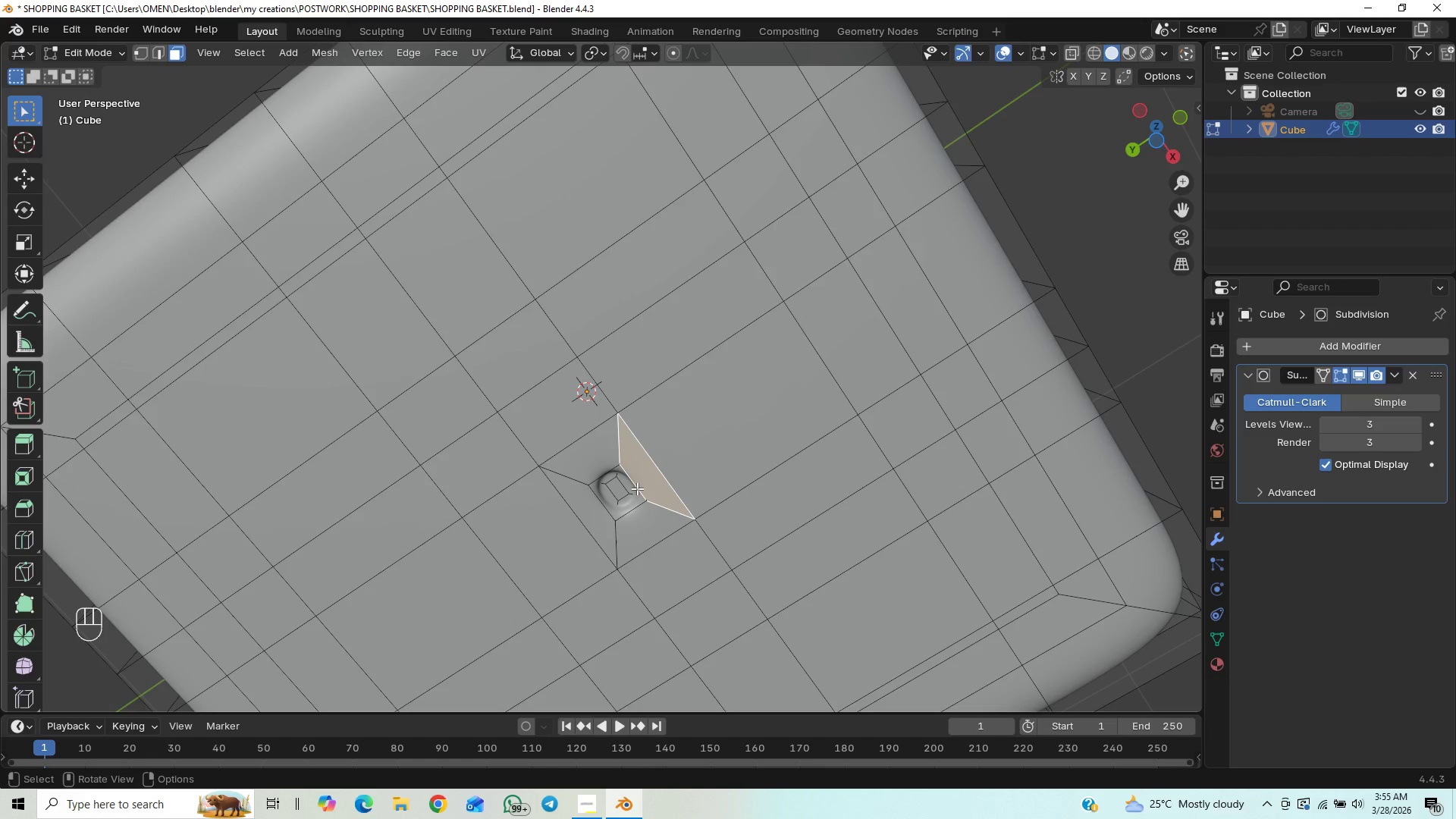 
key(2)
 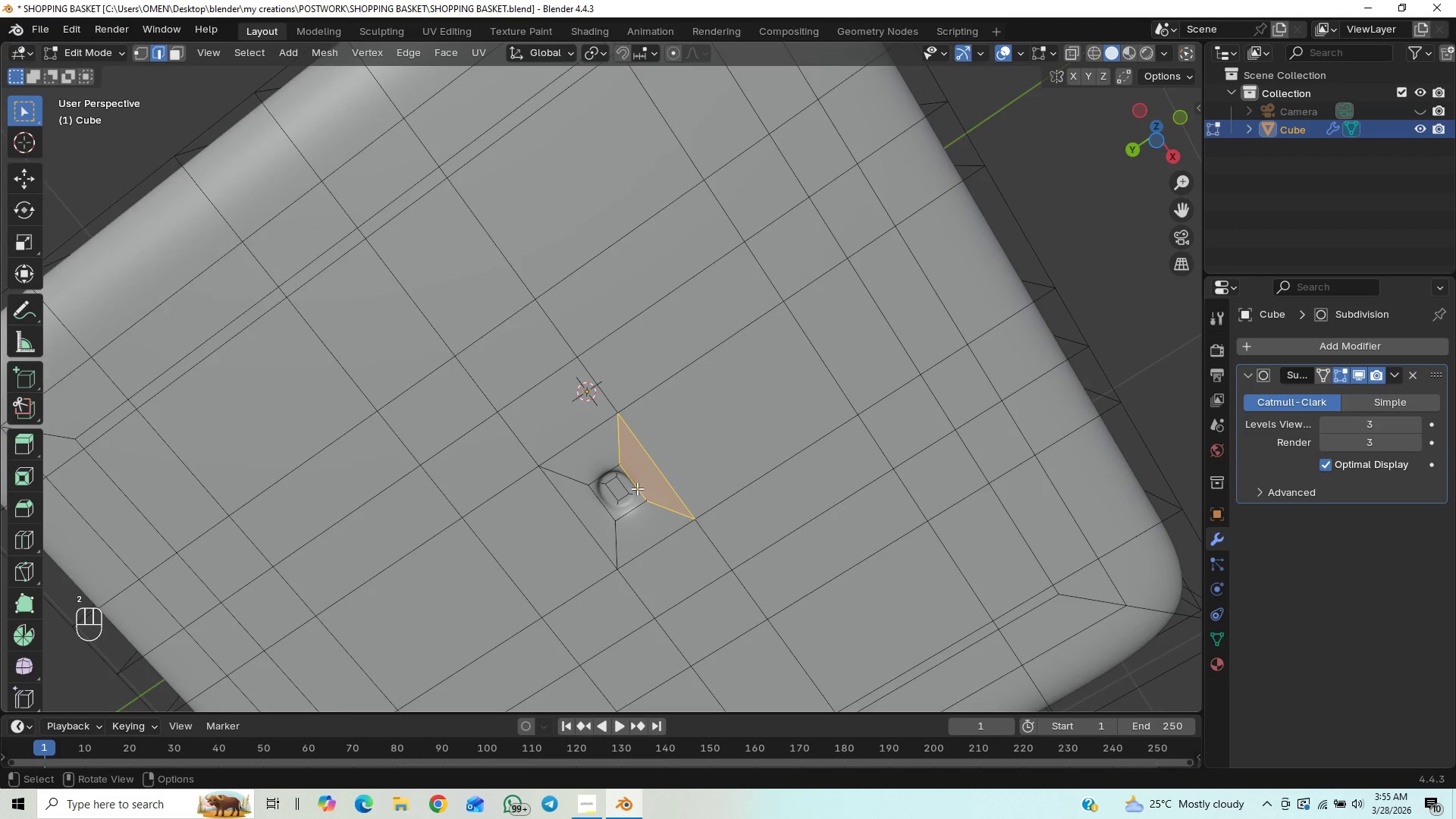 
left_click([637, 488])
 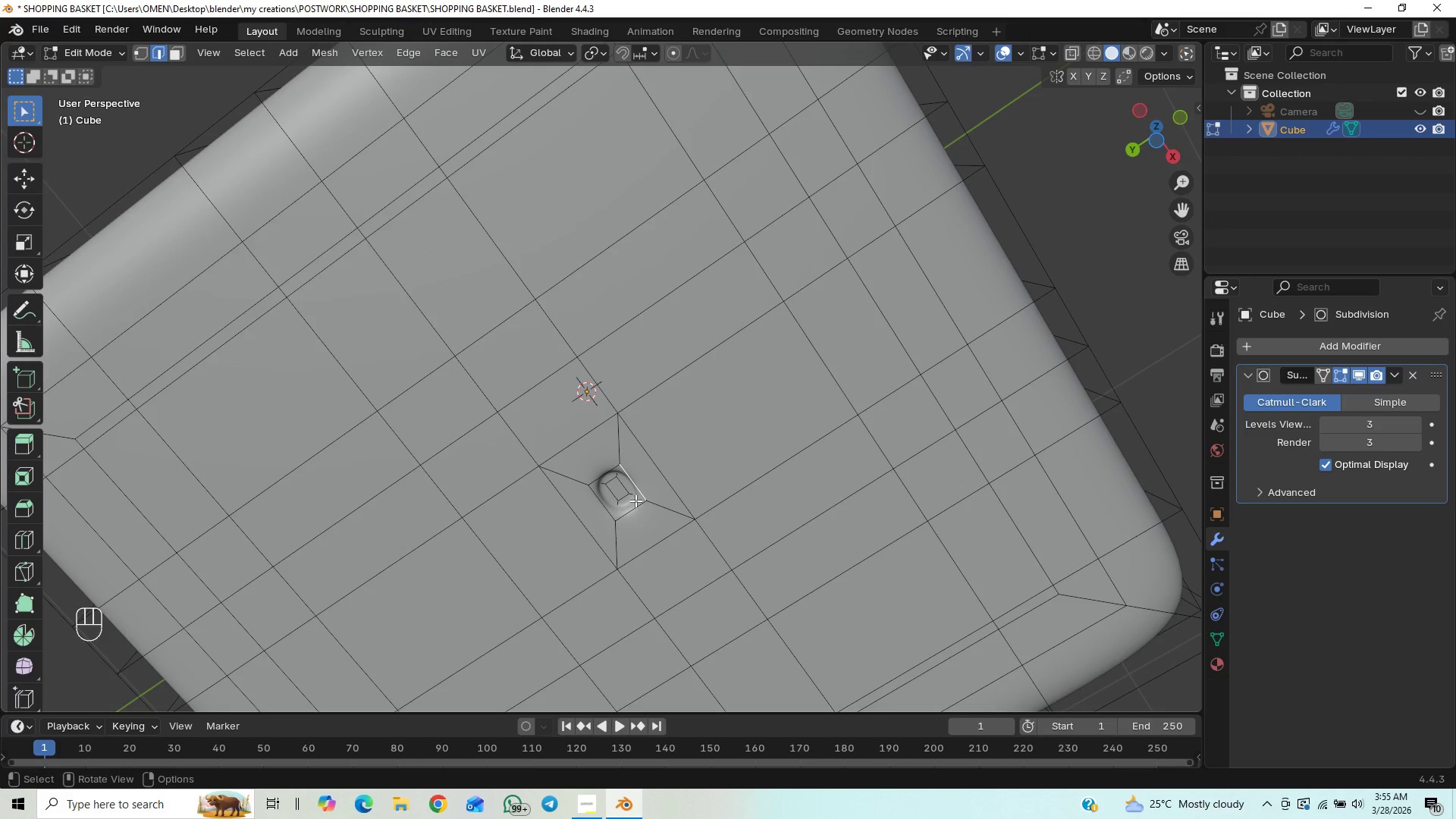 
hold_key(key=AltLeft, duration=0.83)
left_click([637, 507])
 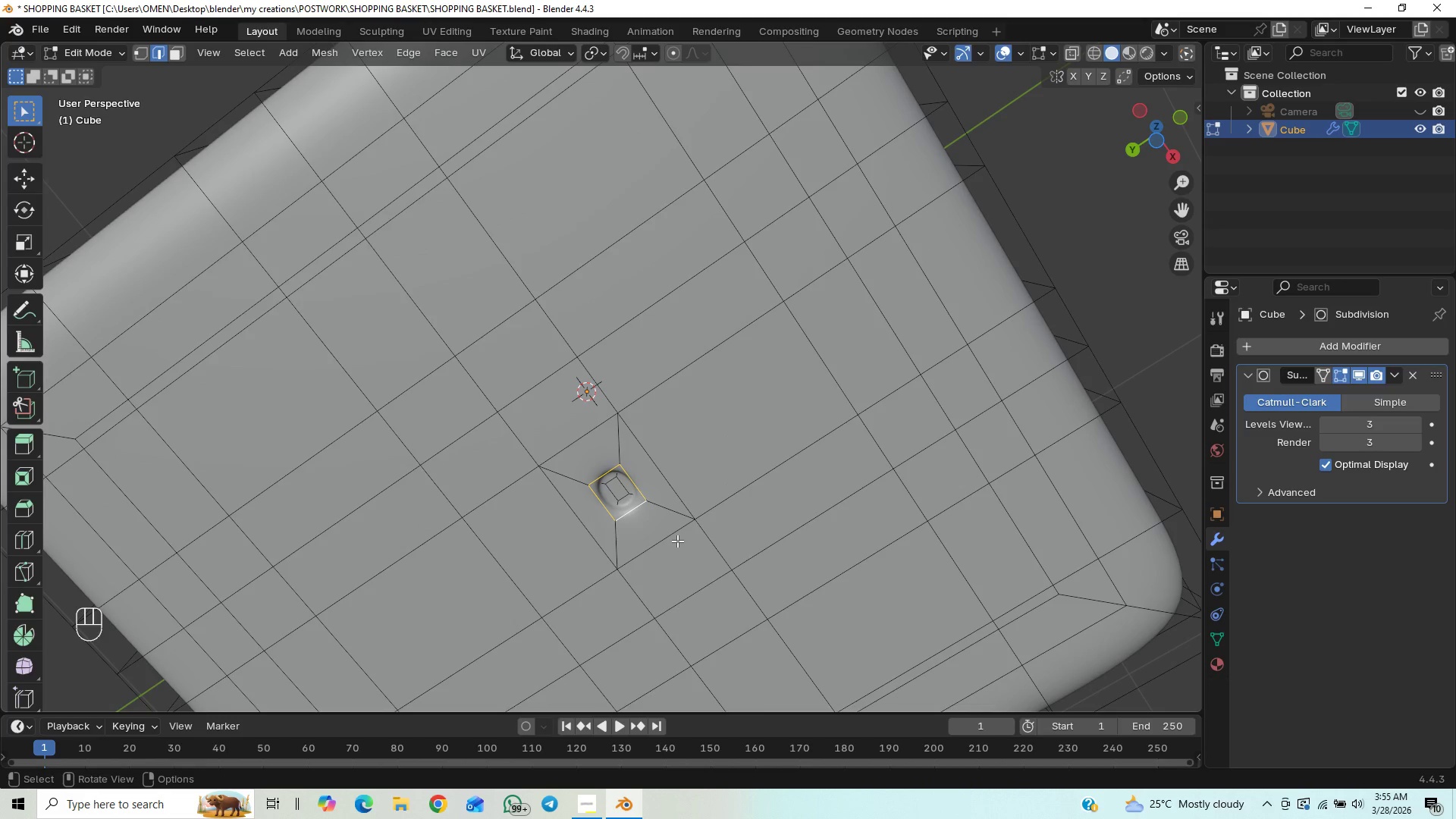 
key(3)